 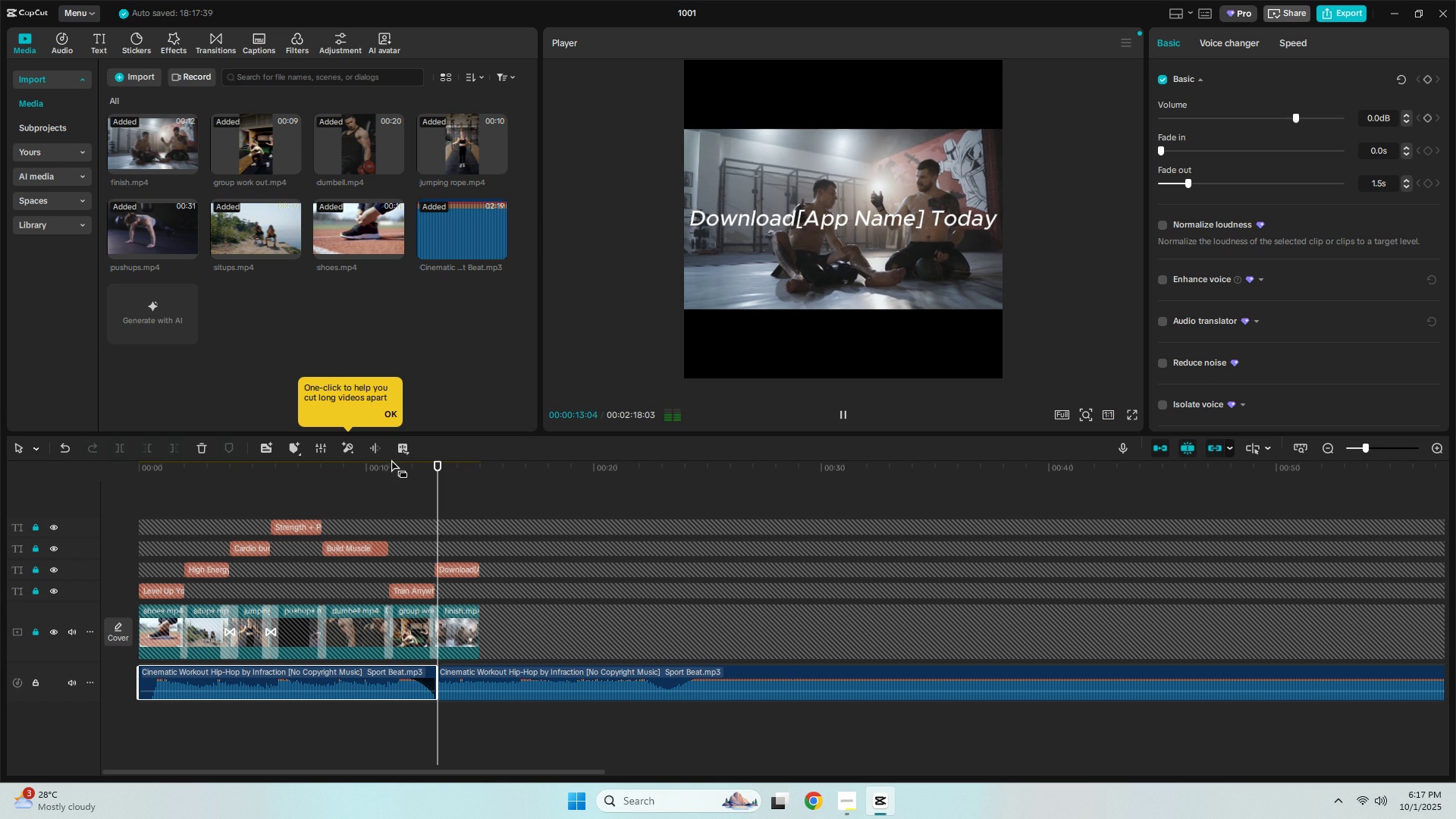 
key(Space)
 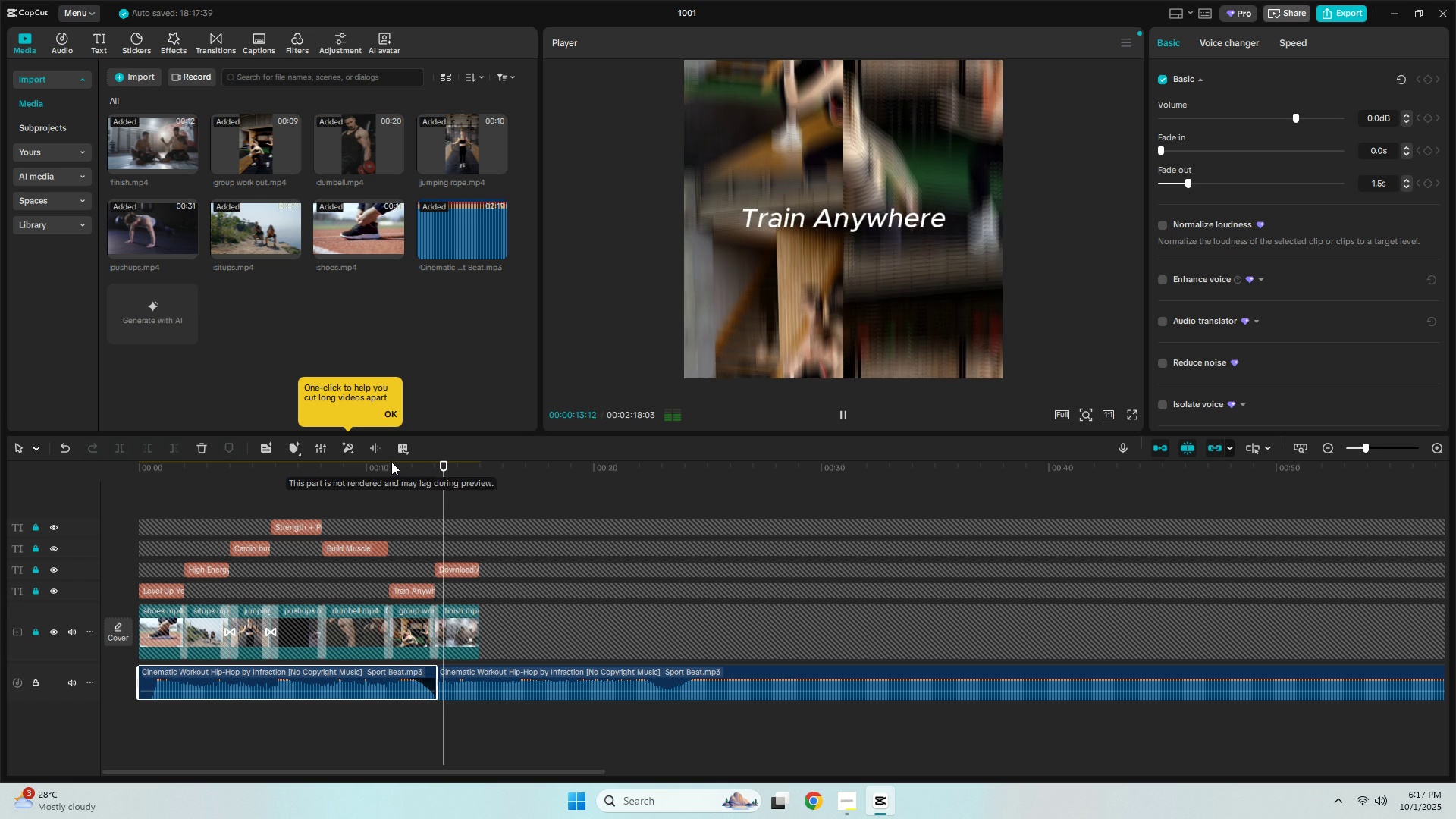 
left_click([391, 462])
 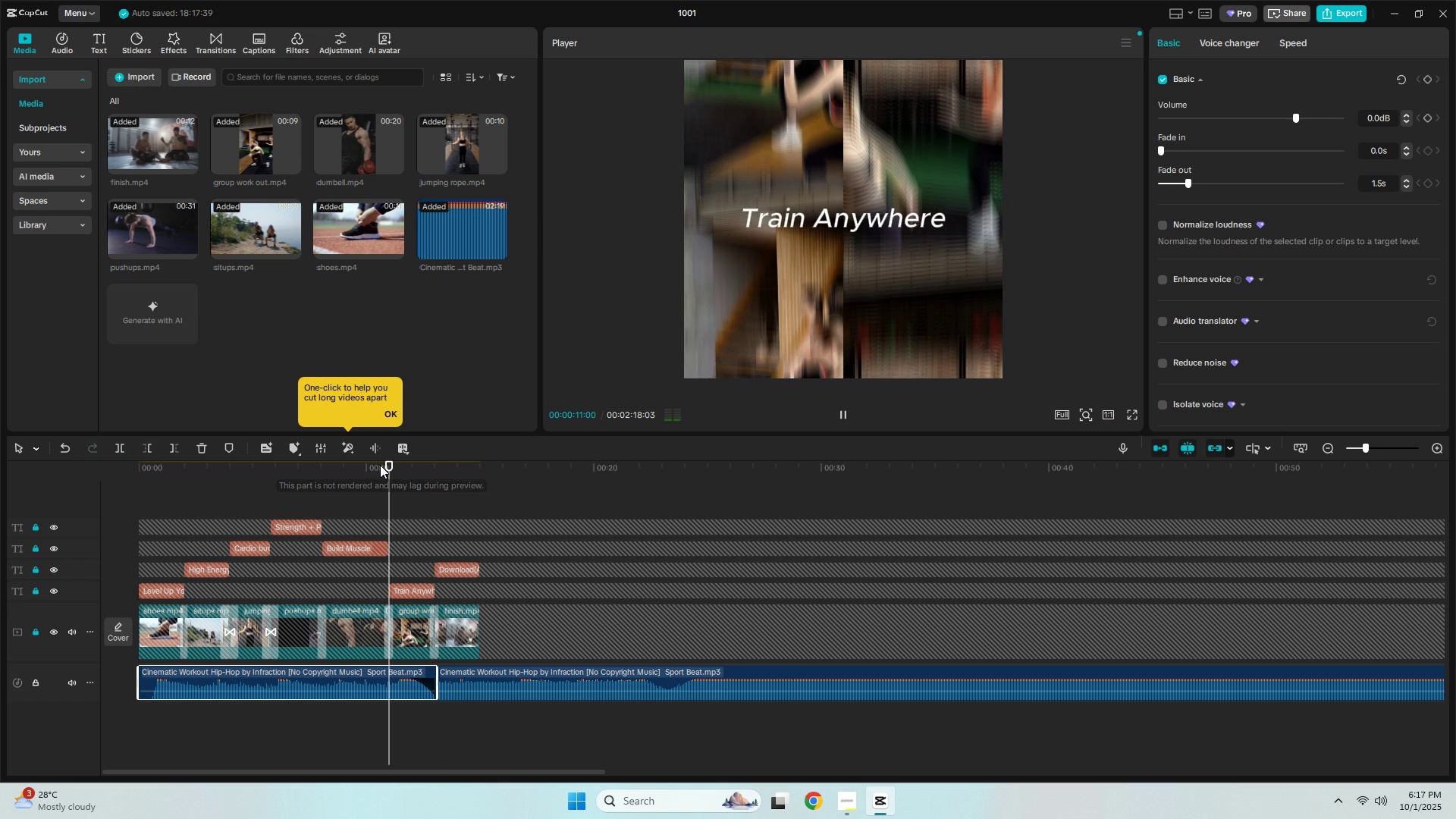 
key(Space)
 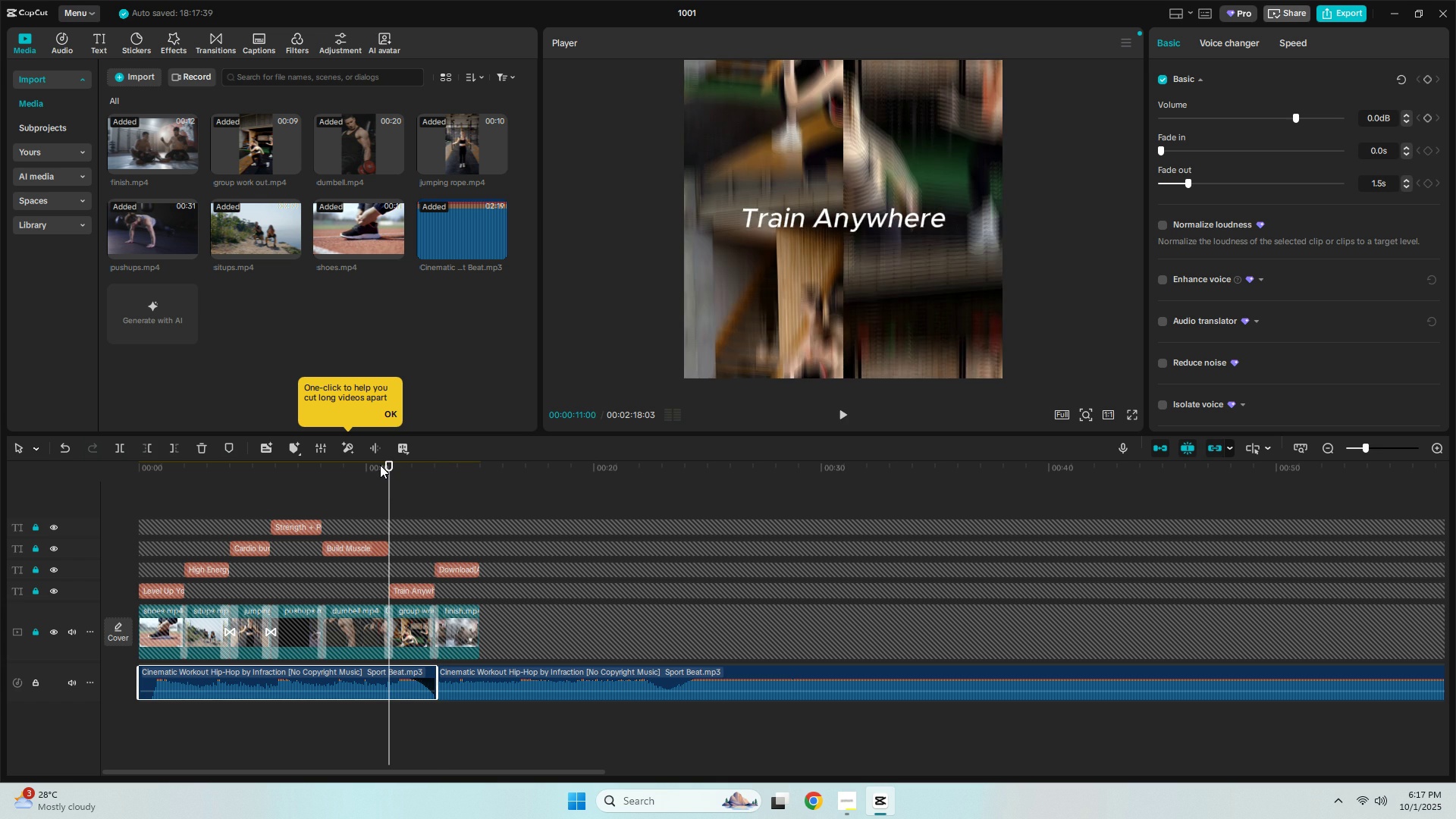 
key(Space)
 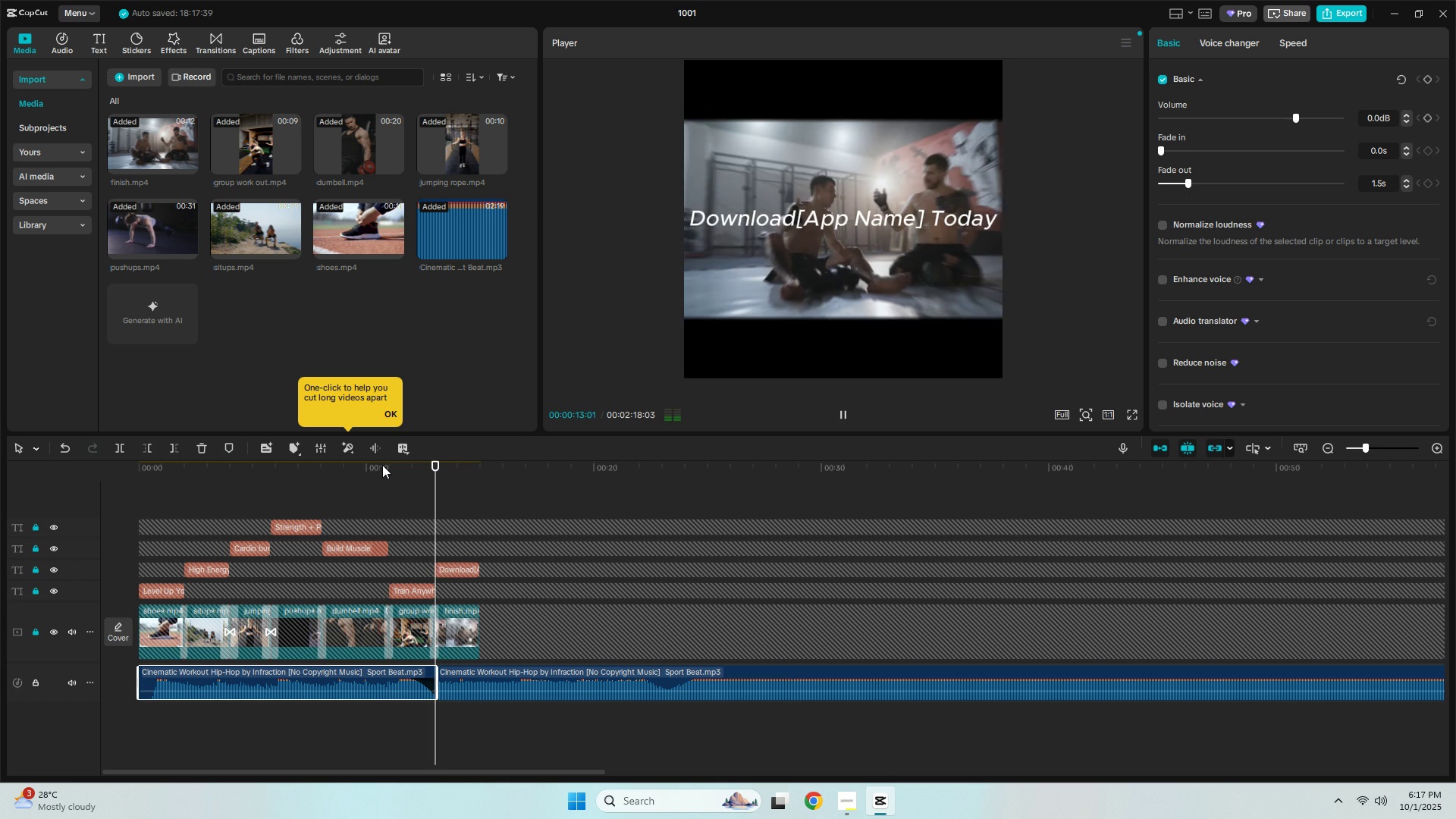 
key(Space)
 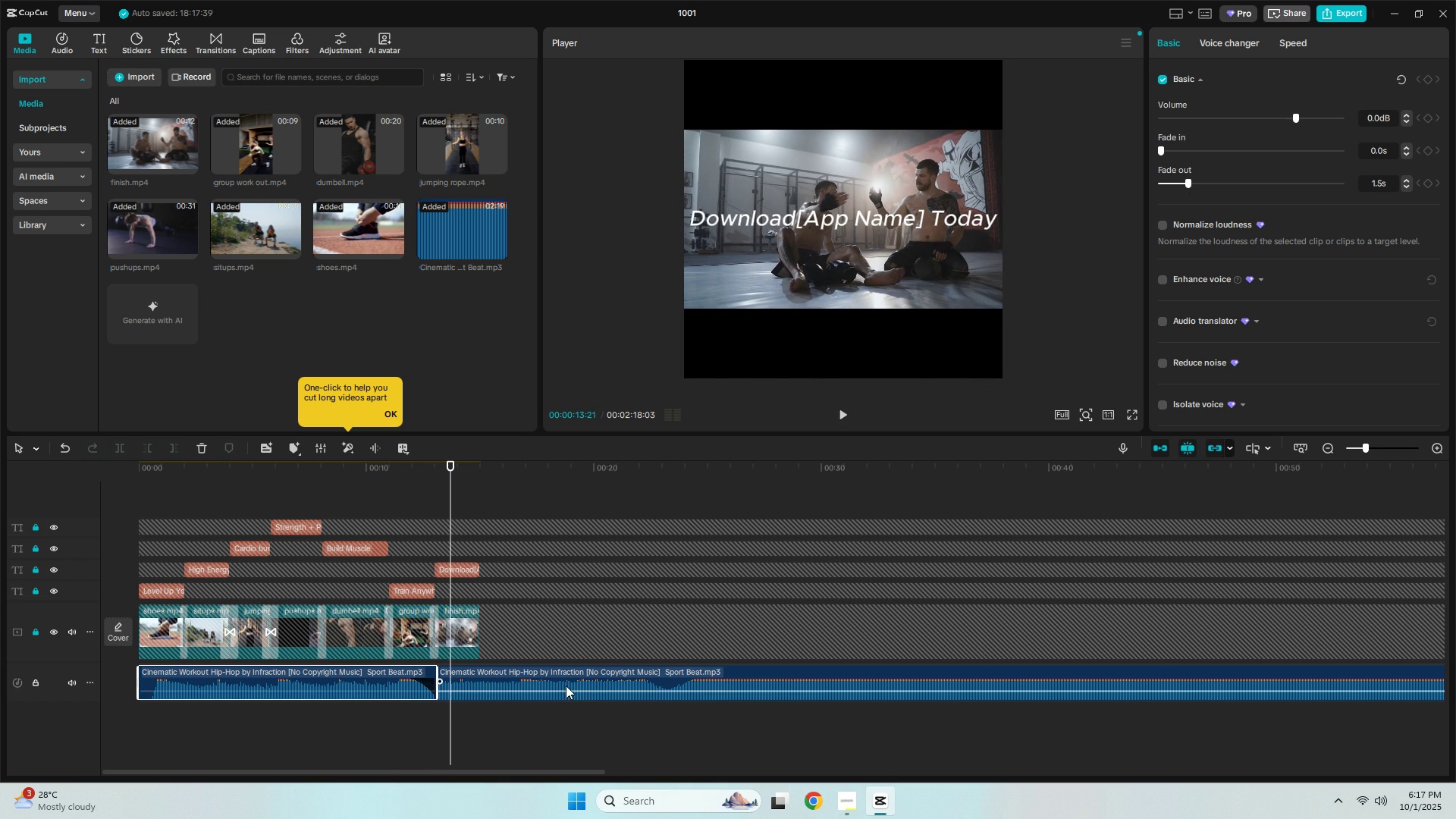 
left_click([566, 686])
 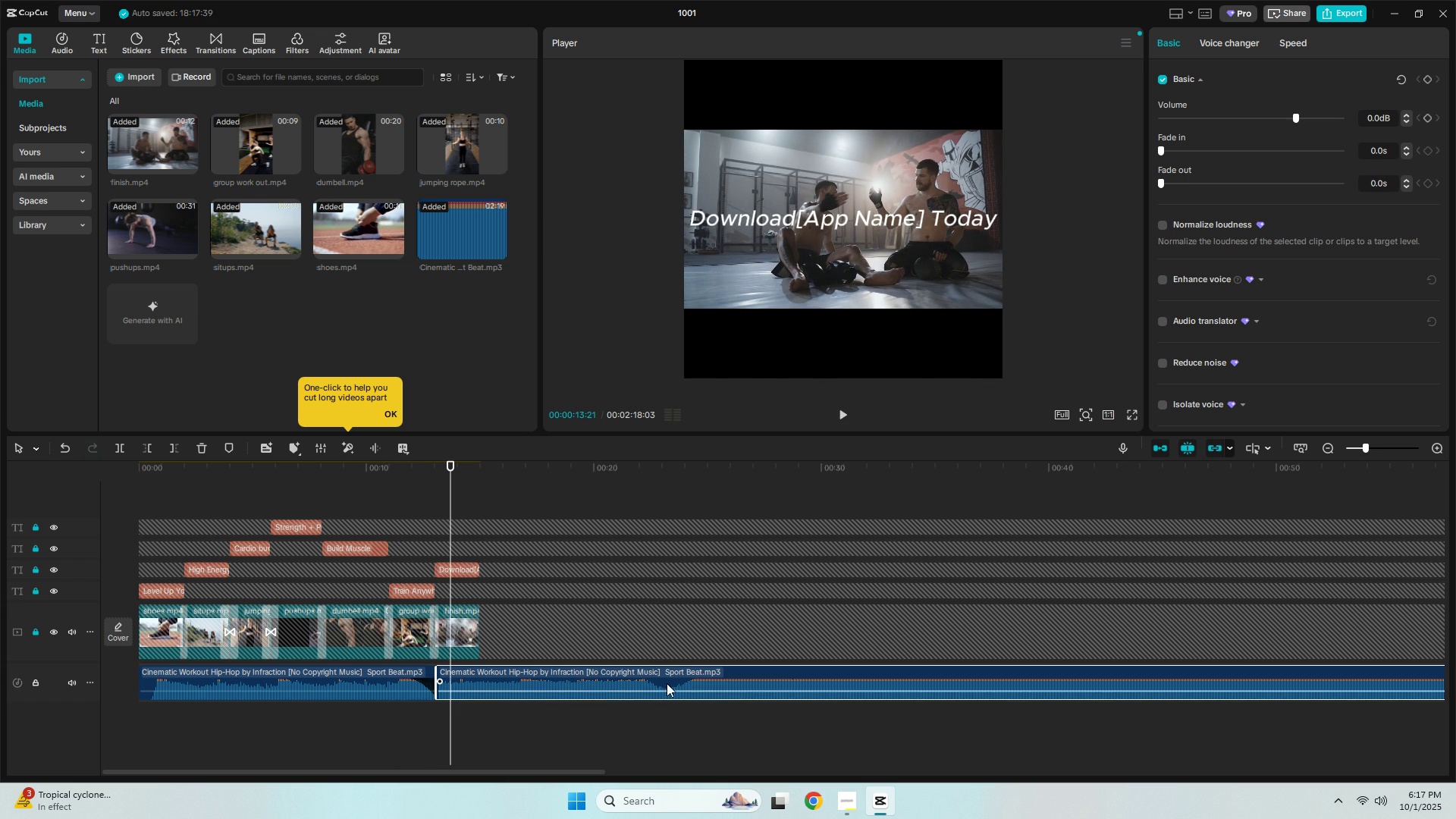 
left_click([655, 678])
 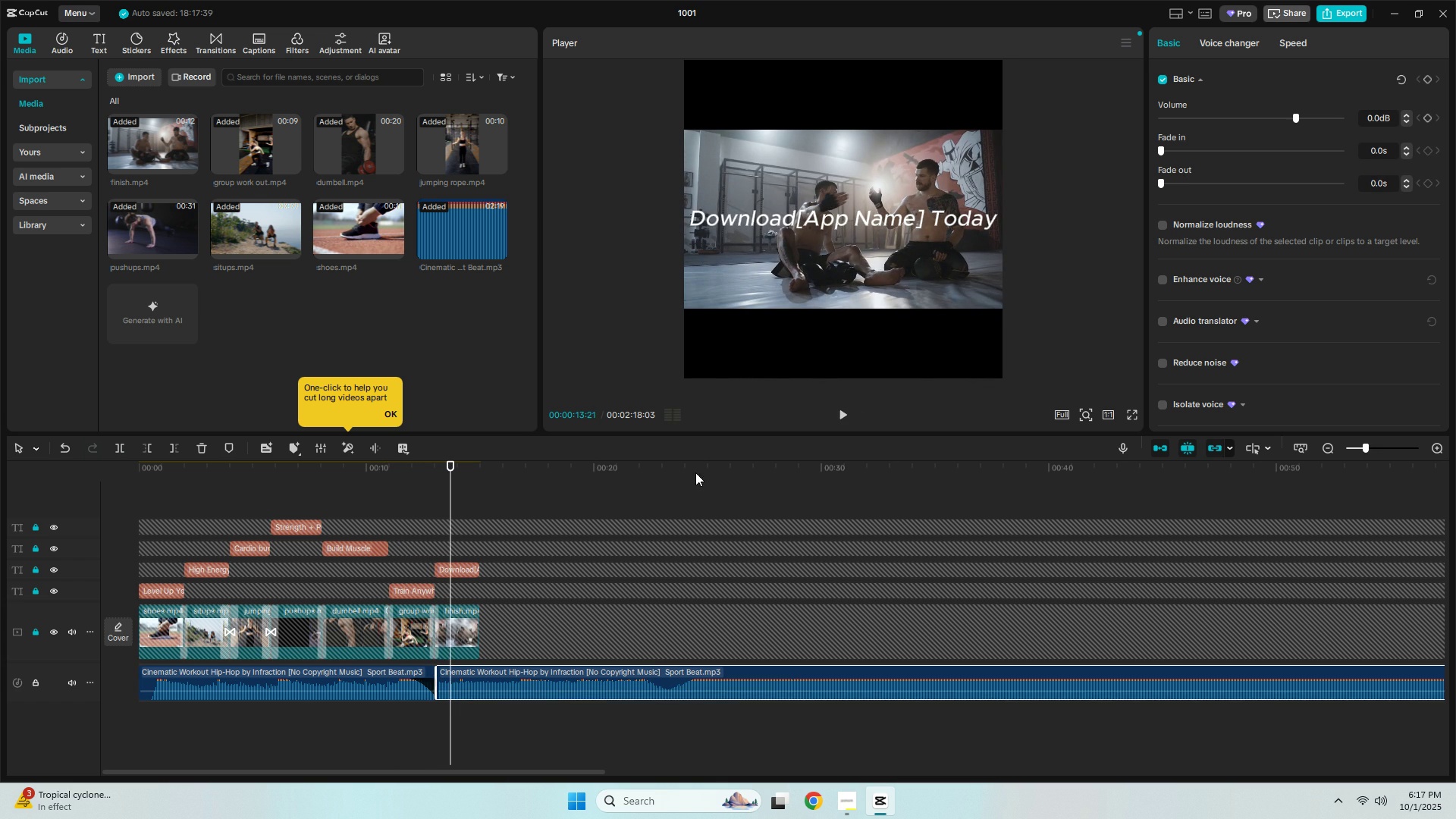 
left_click([695, 472])